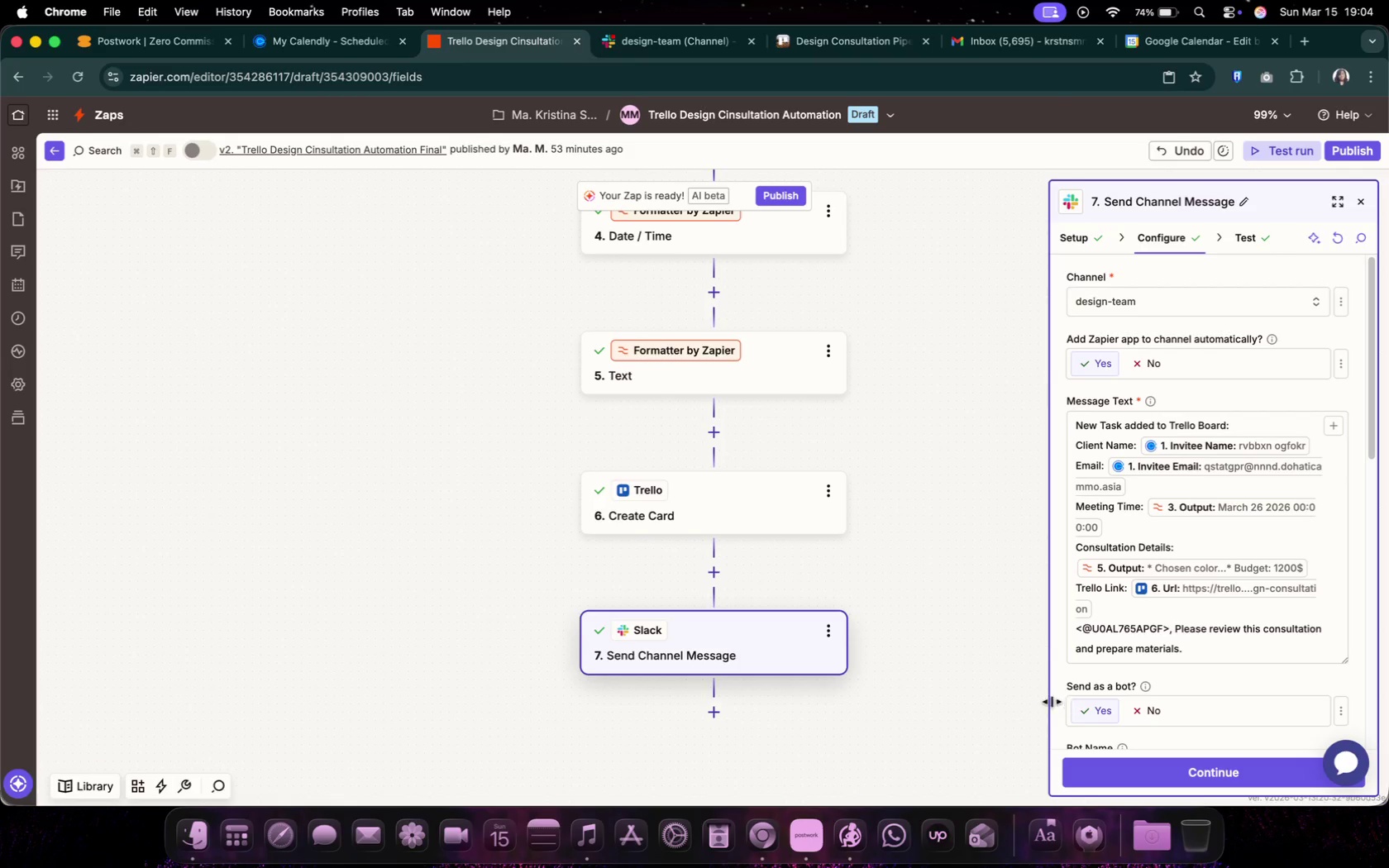 
scroll: coordinate [1074, 675], scroll_direction: down, amount: 30.0
 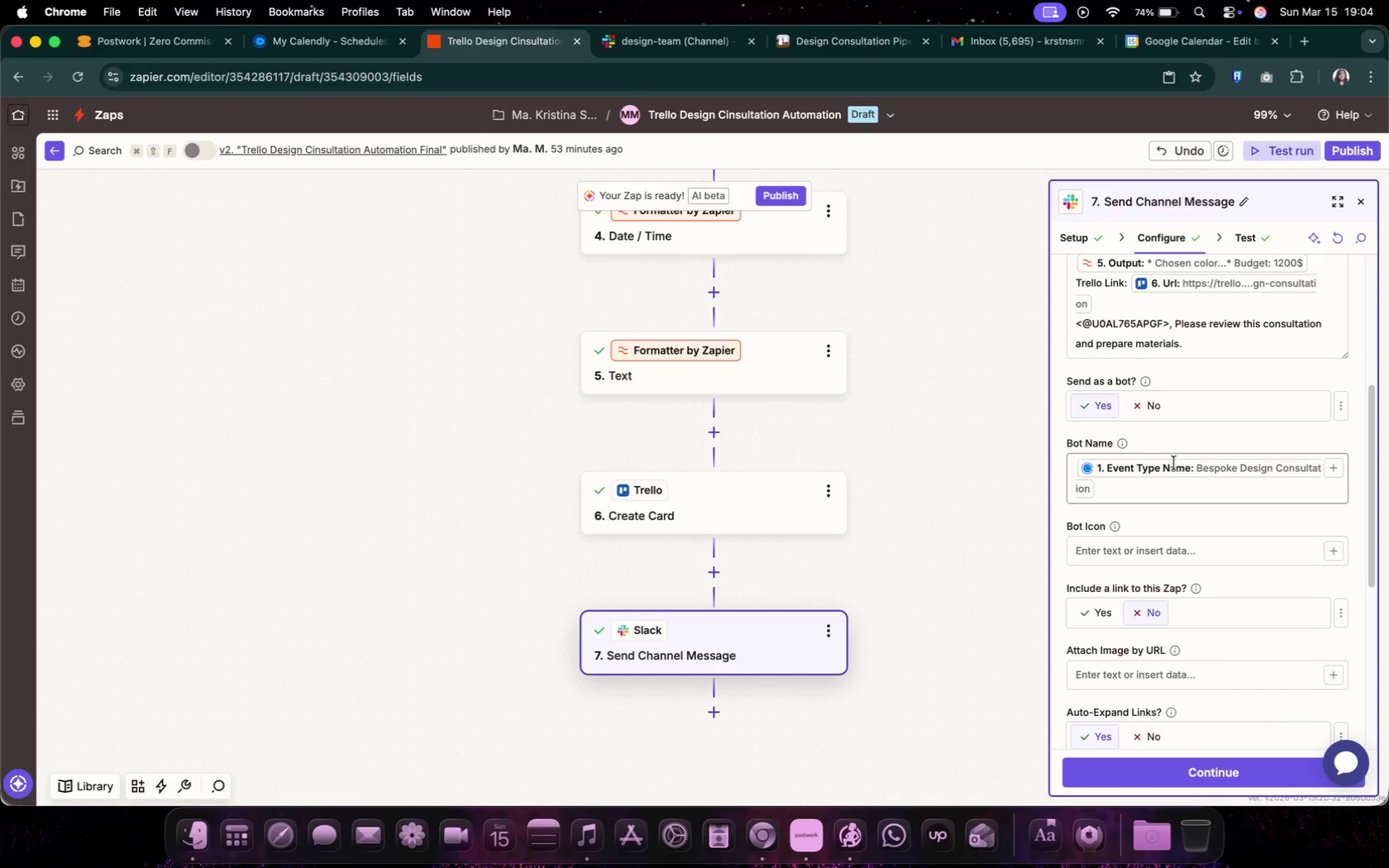 
scroll: coordinate [1177, 442], scroll_direction: up, amount: 133.0
 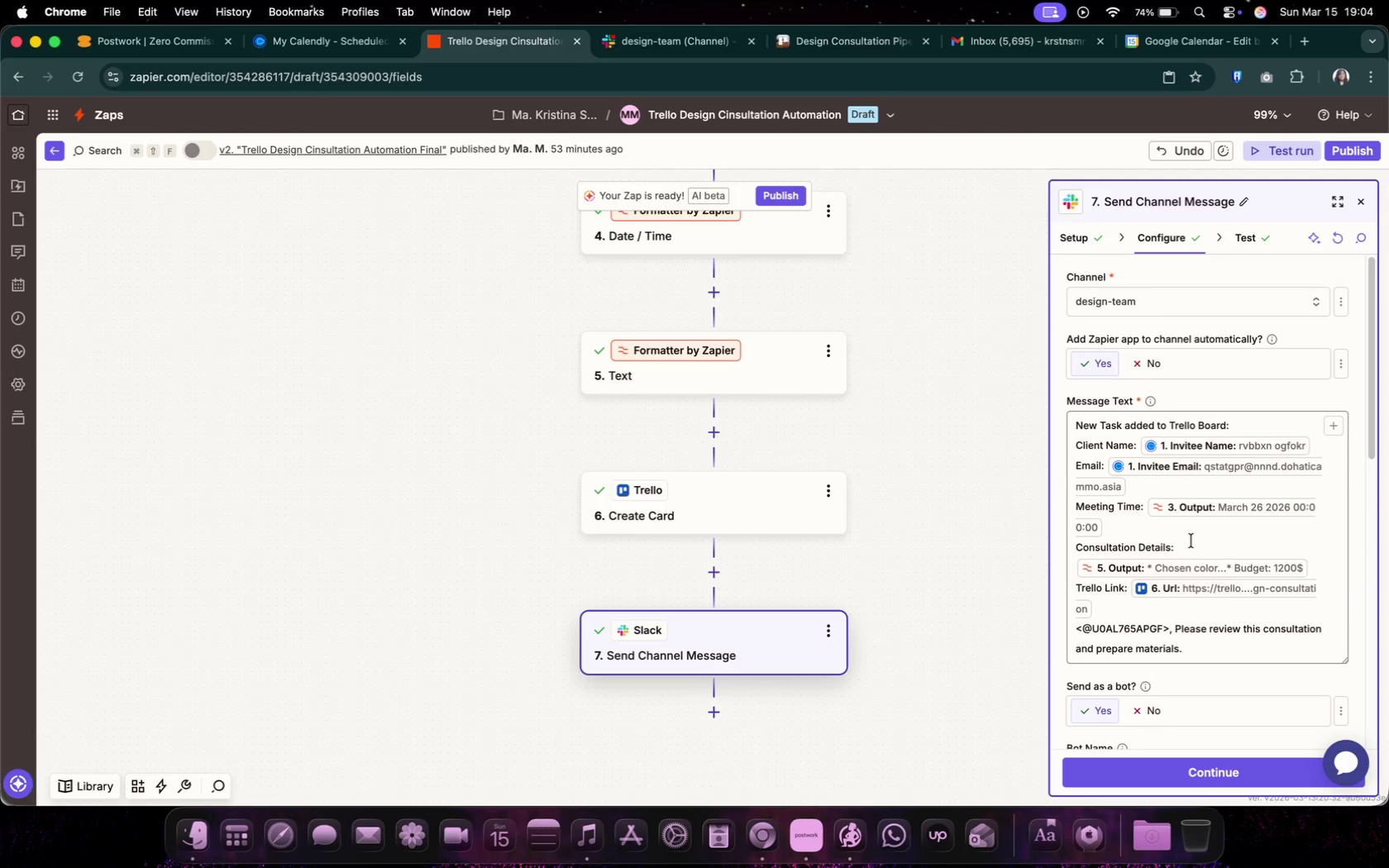 
scroll: coordinate [1191, 541], scroll_direction: down, amount: 22.0
 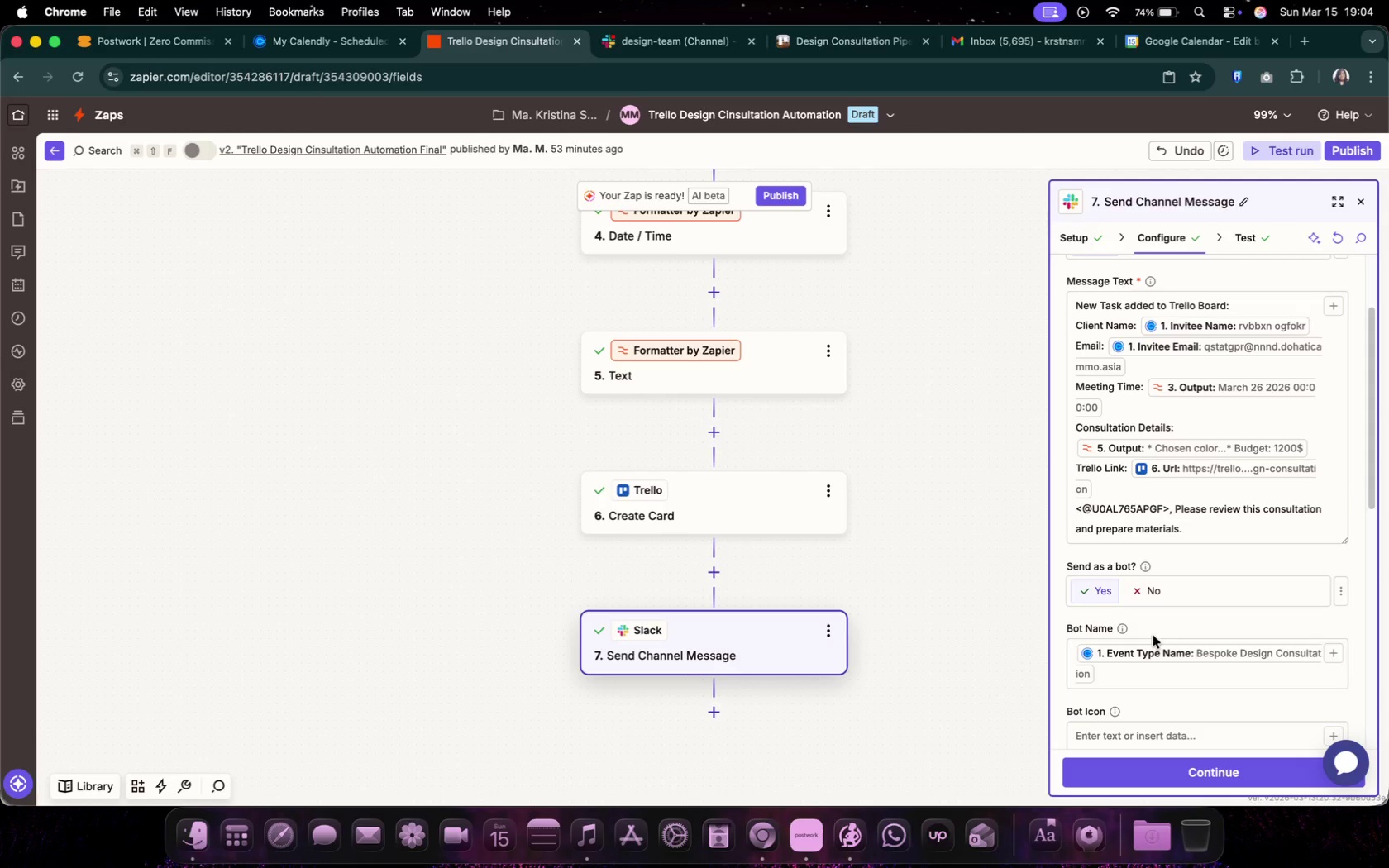 
wait(6.03)
 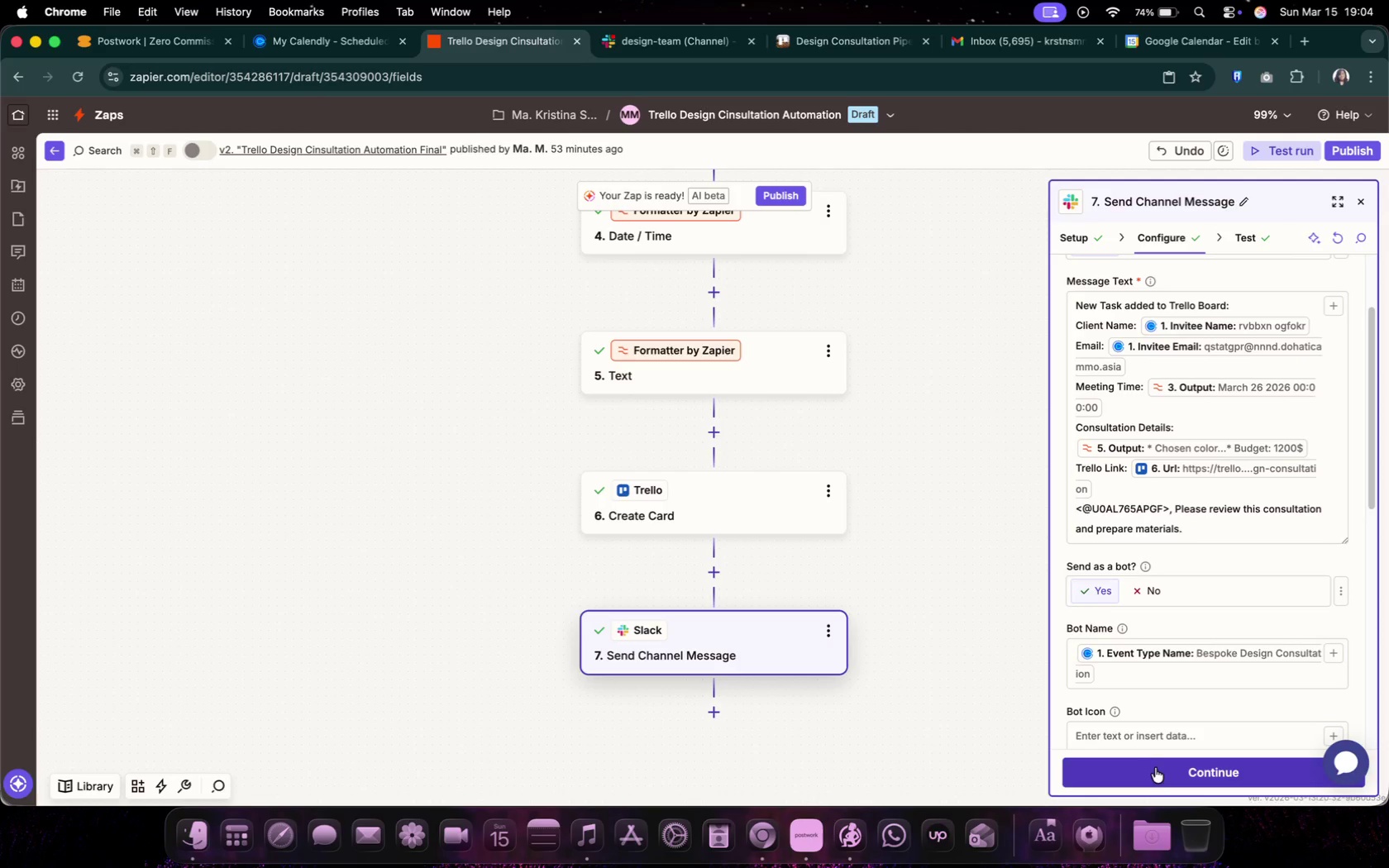 
left_click([1133, 773])
 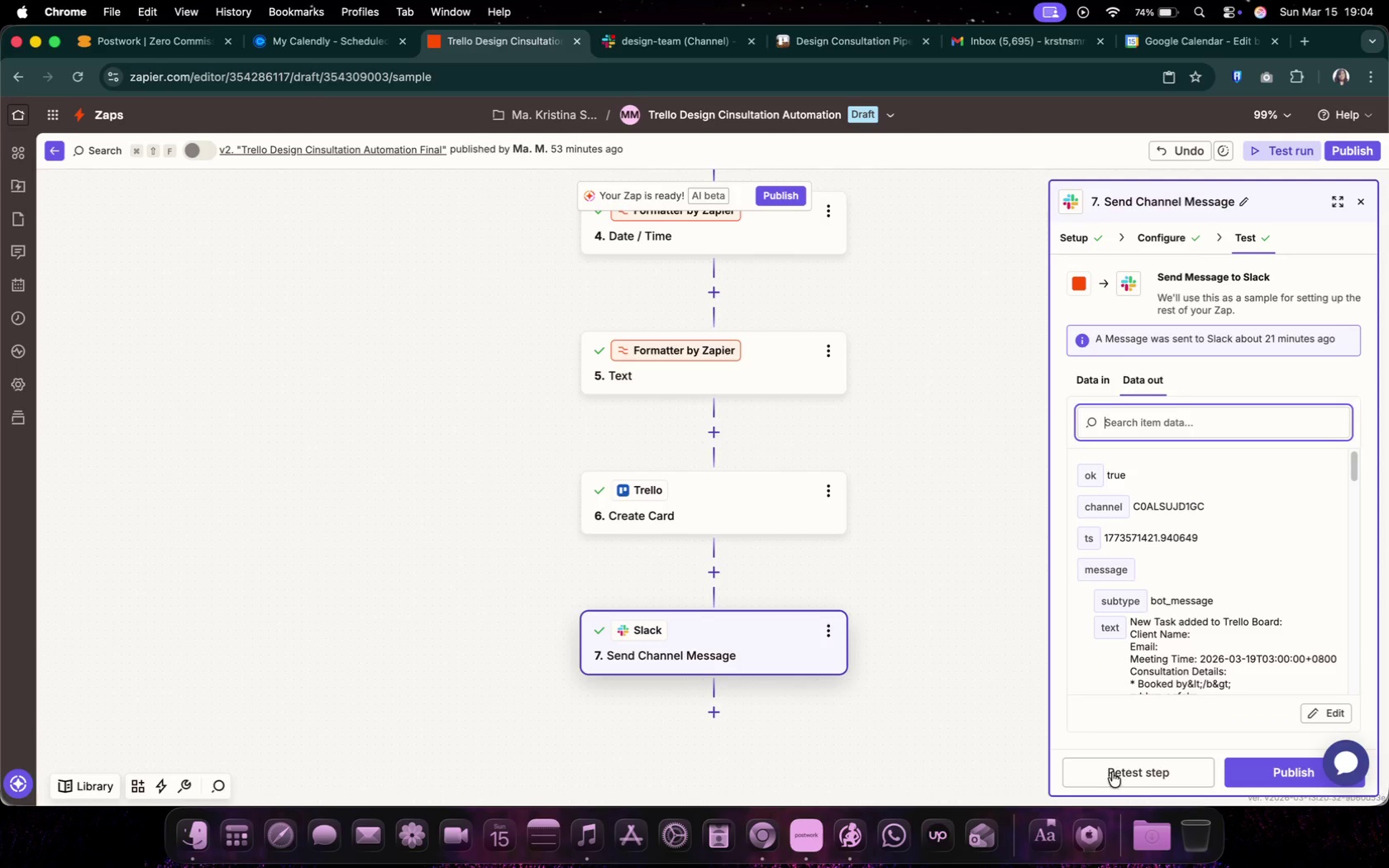 
left_click([1111, 771])
 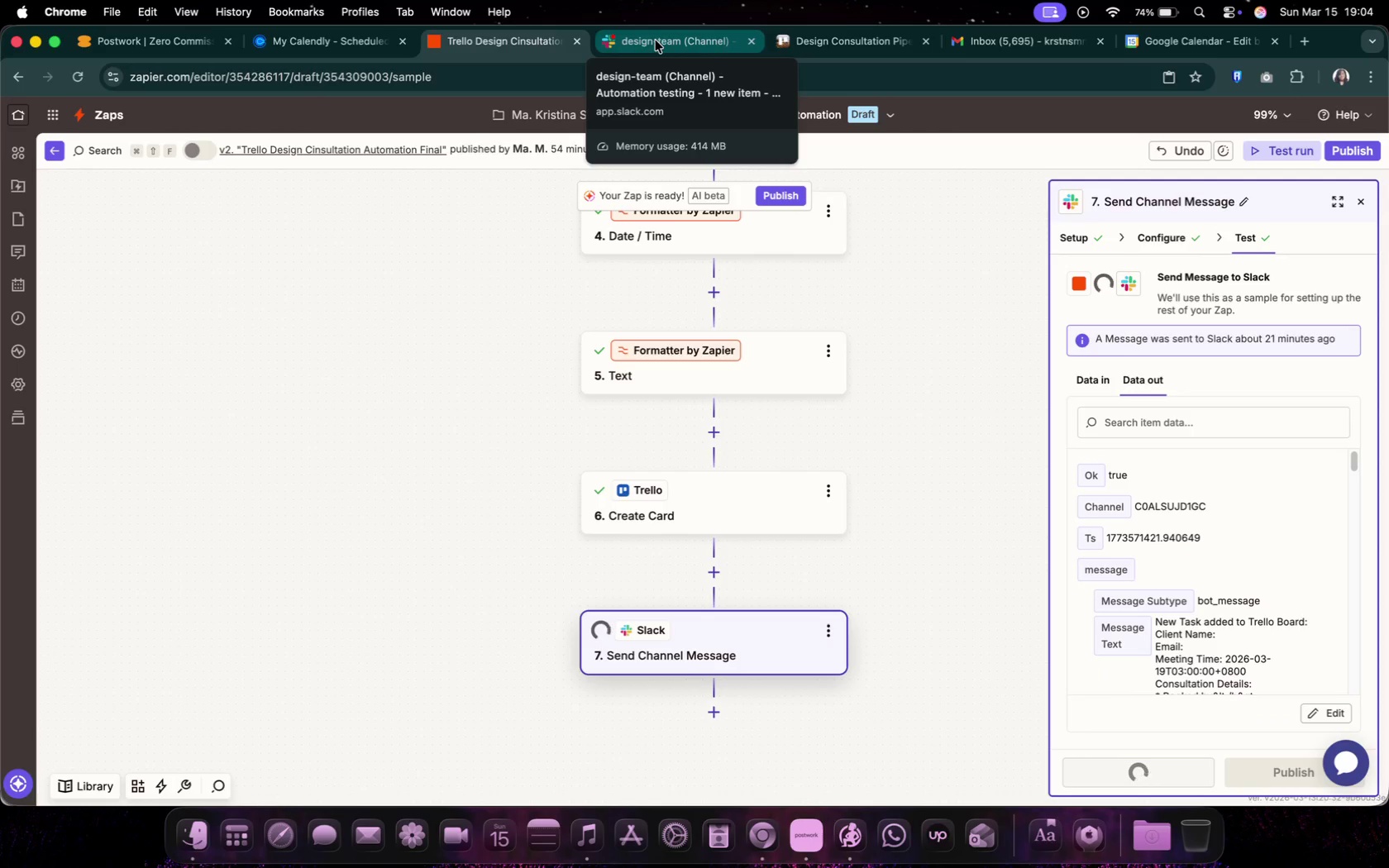 
left_click([656, 41])
 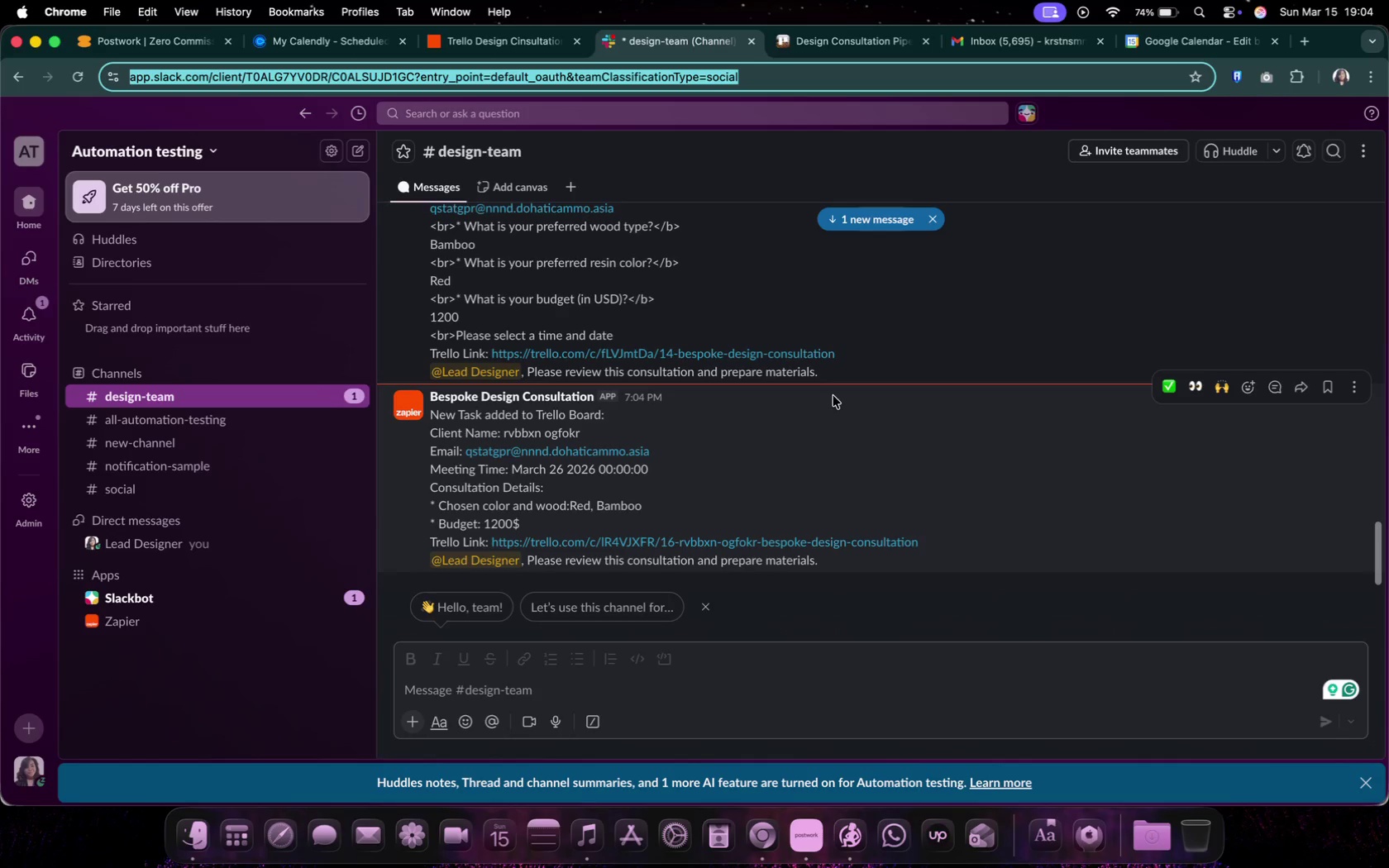 
wait(7.83)
 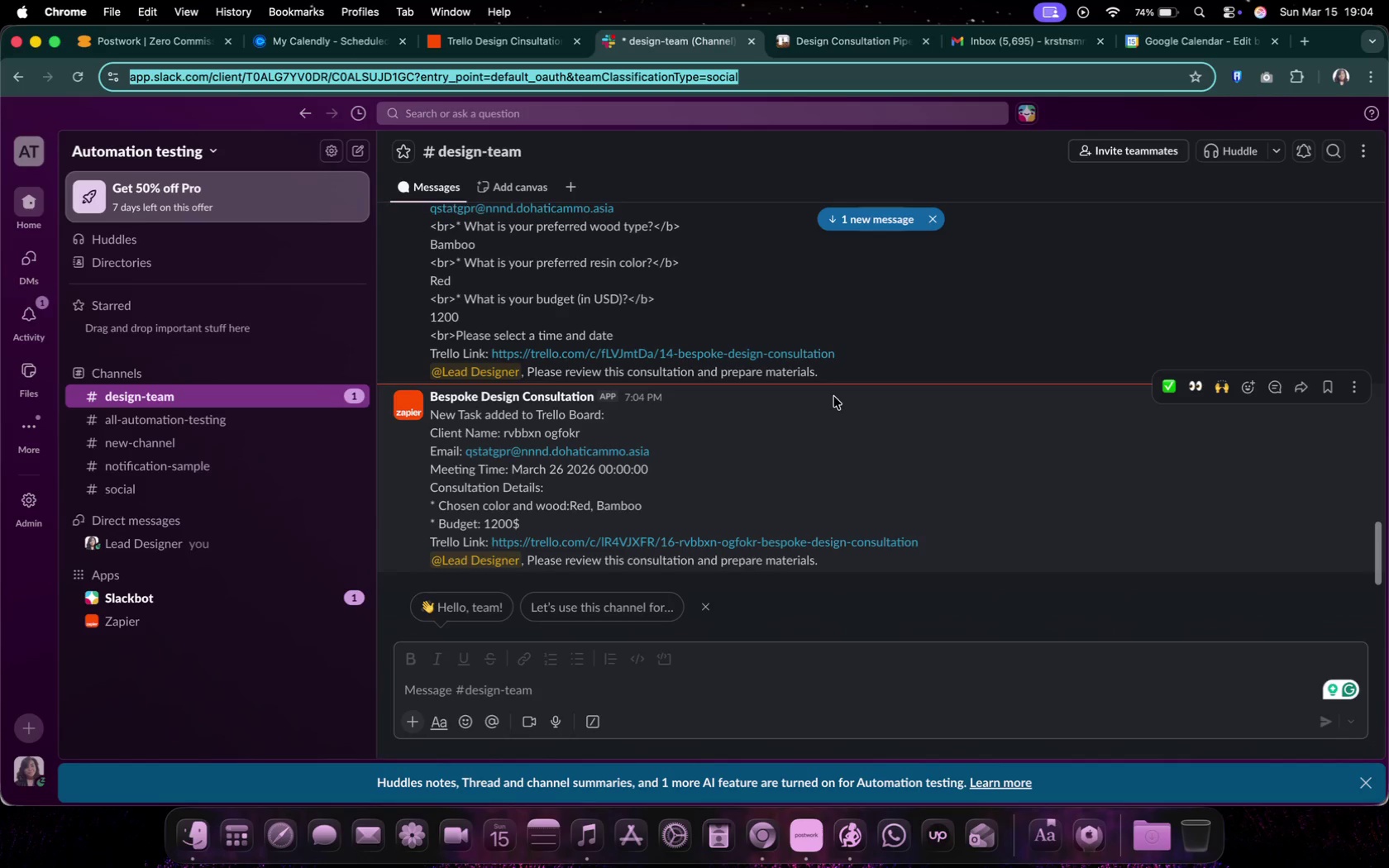 
left_click([288, 50])
 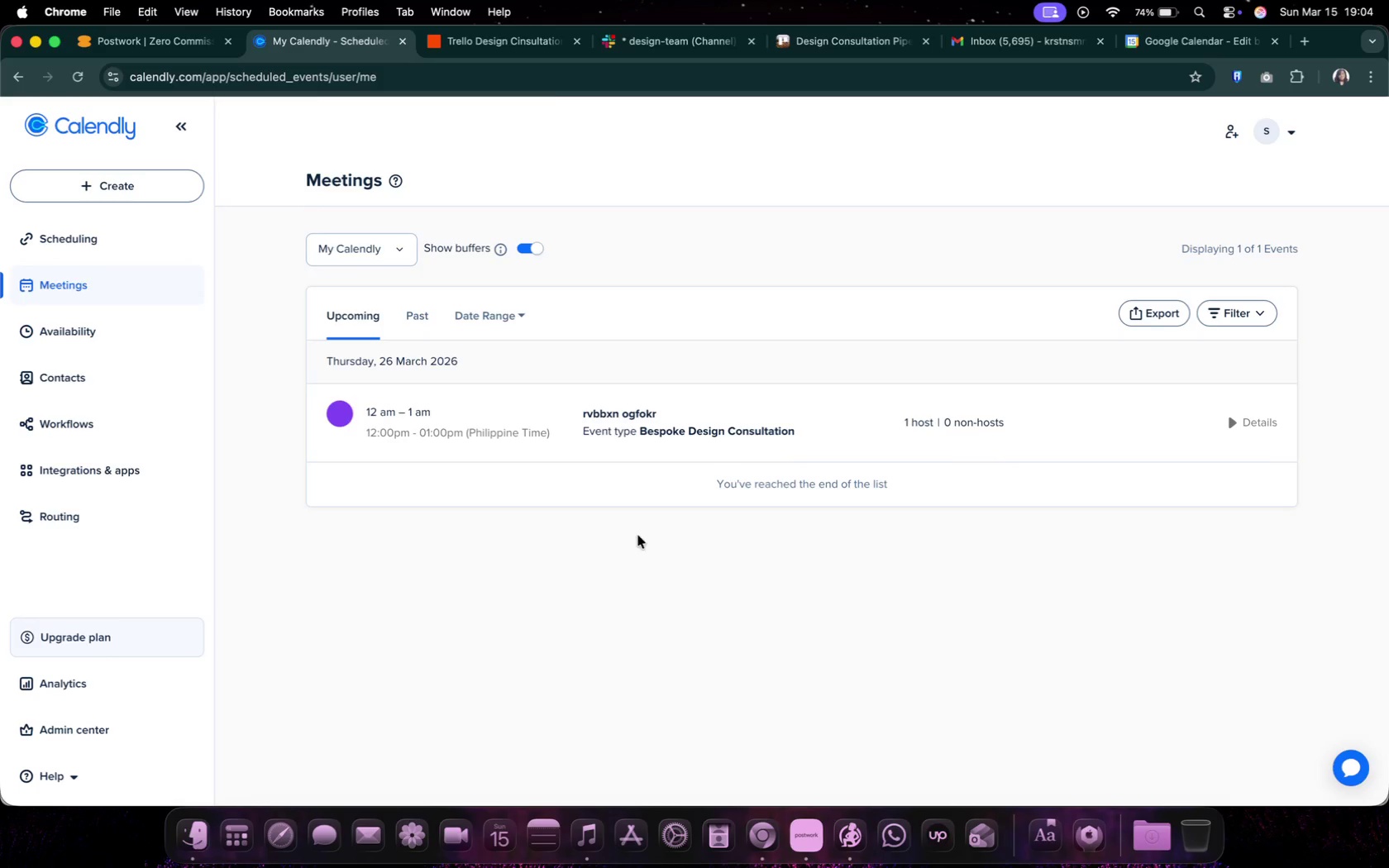 
left_click([685, 40])
 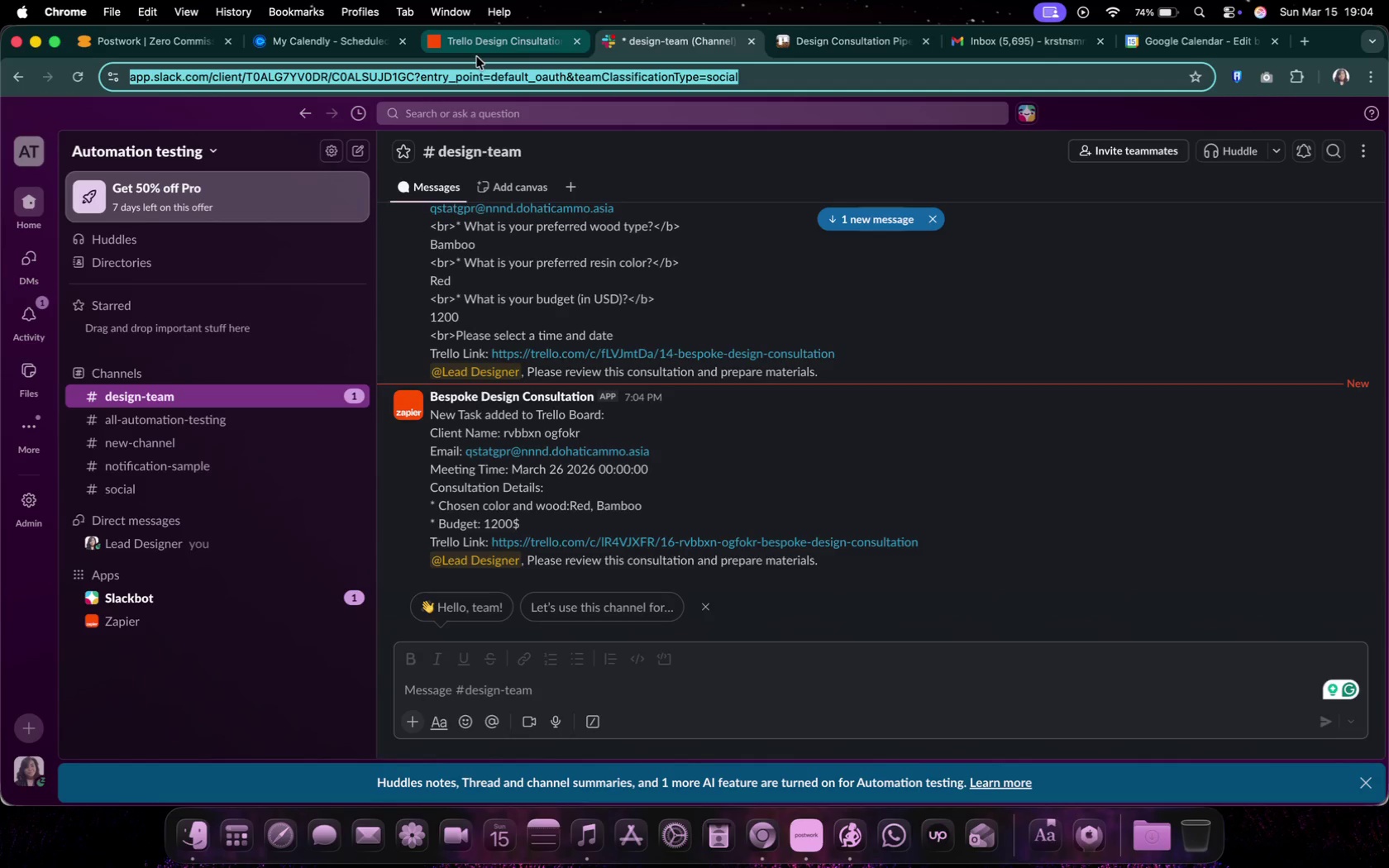 
left_click([477, 58])
 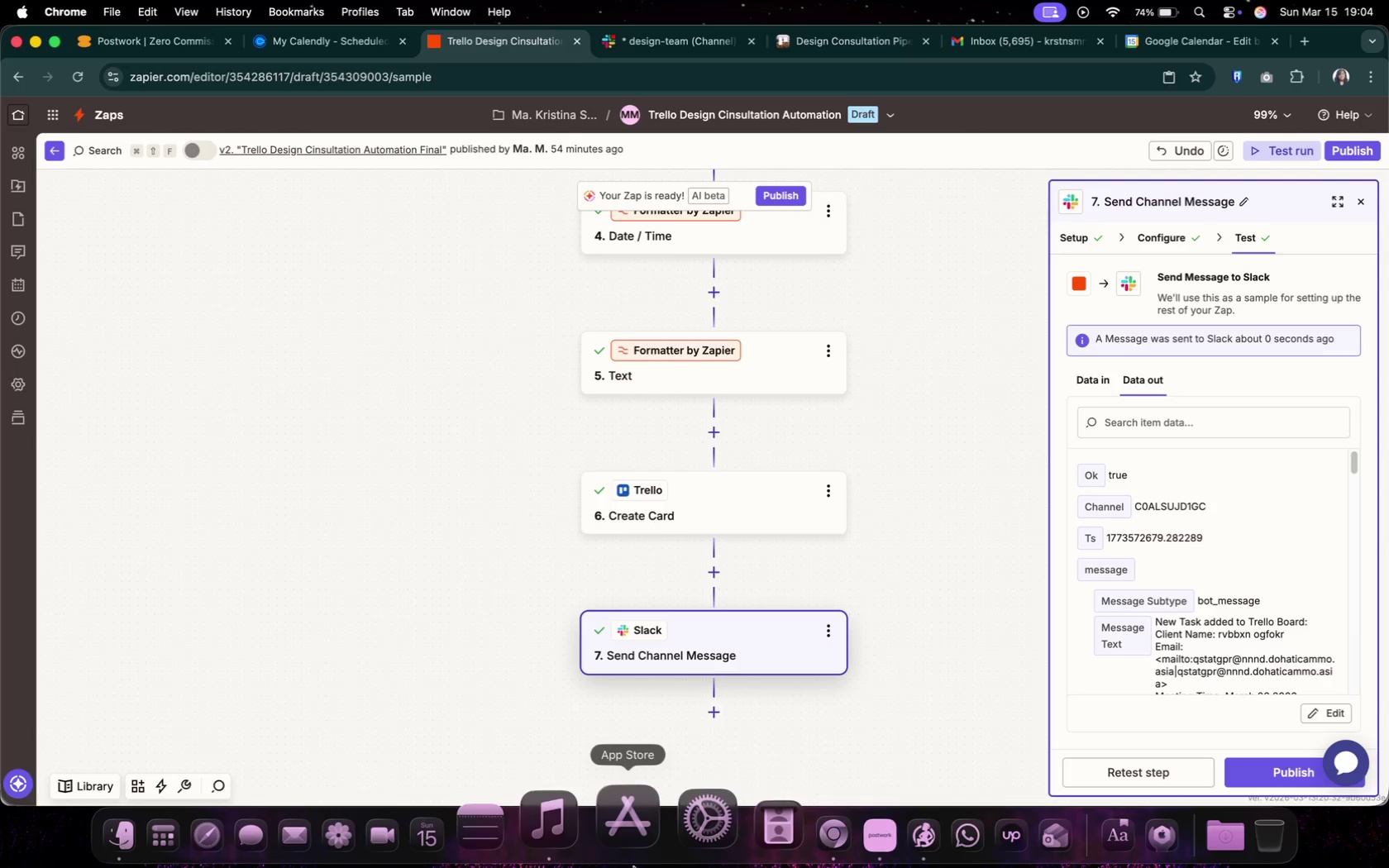 
left_click([816, 833])